 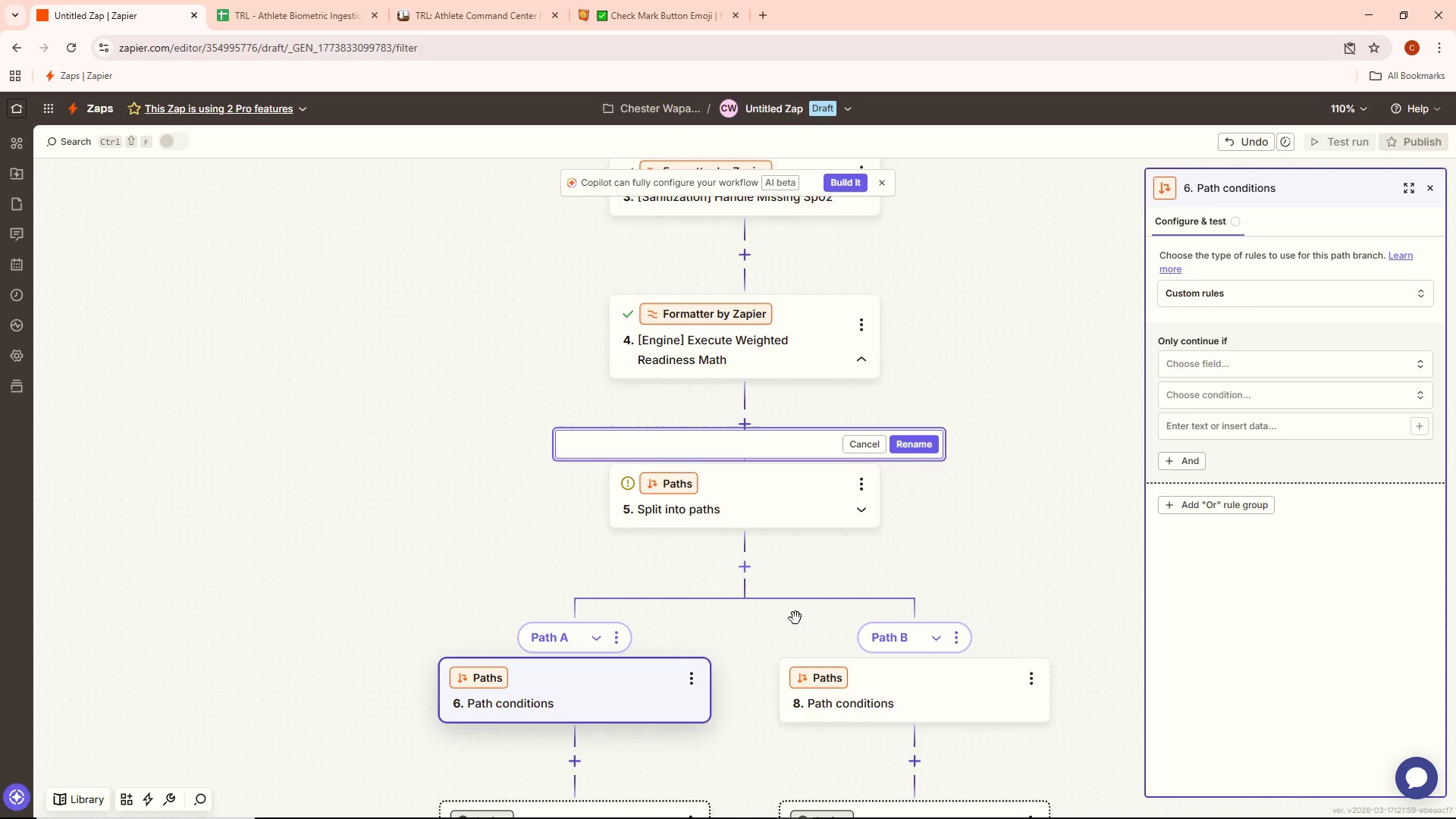 
left_click([693, 667])
 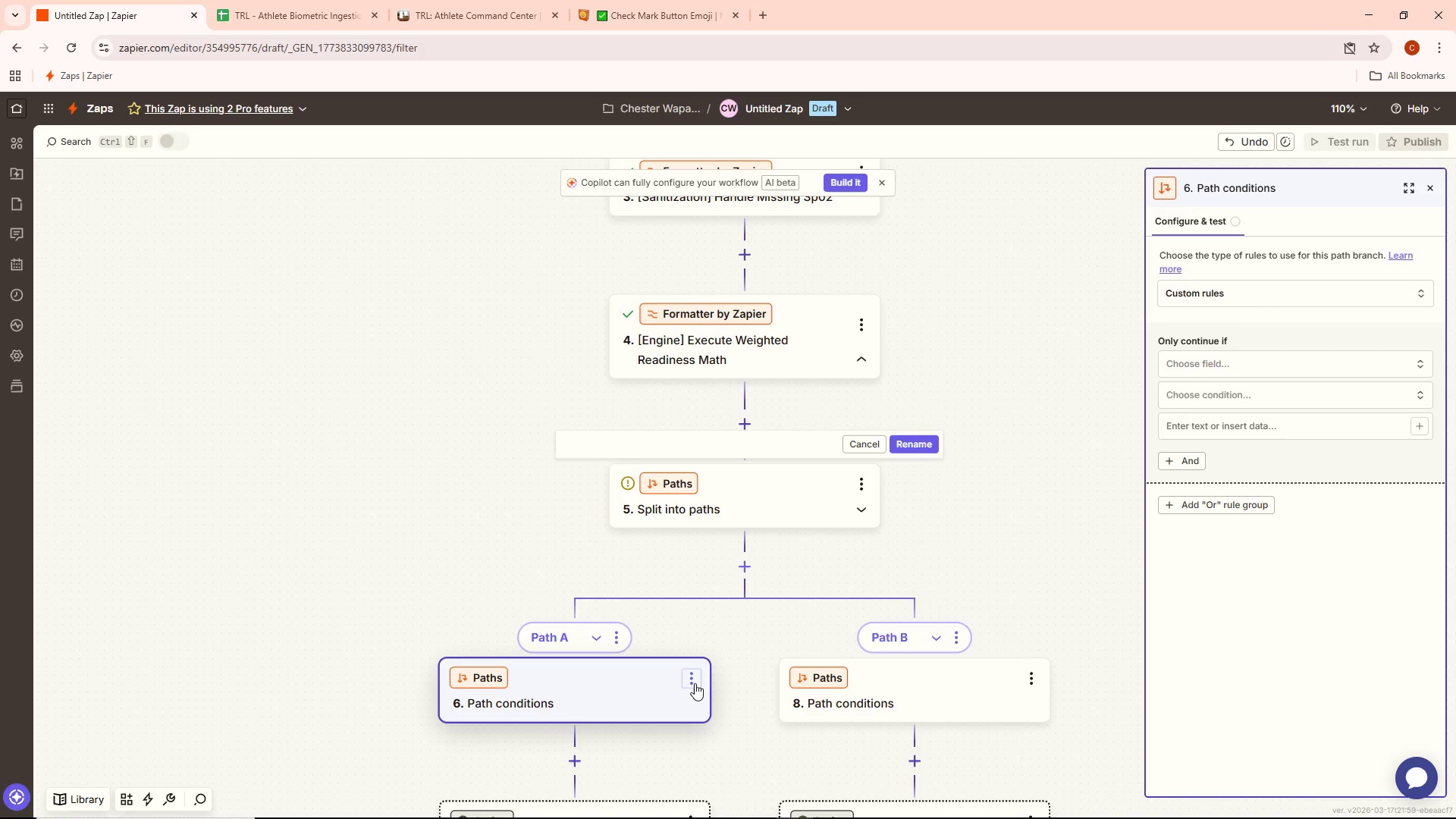 
left_click([692, 679])
 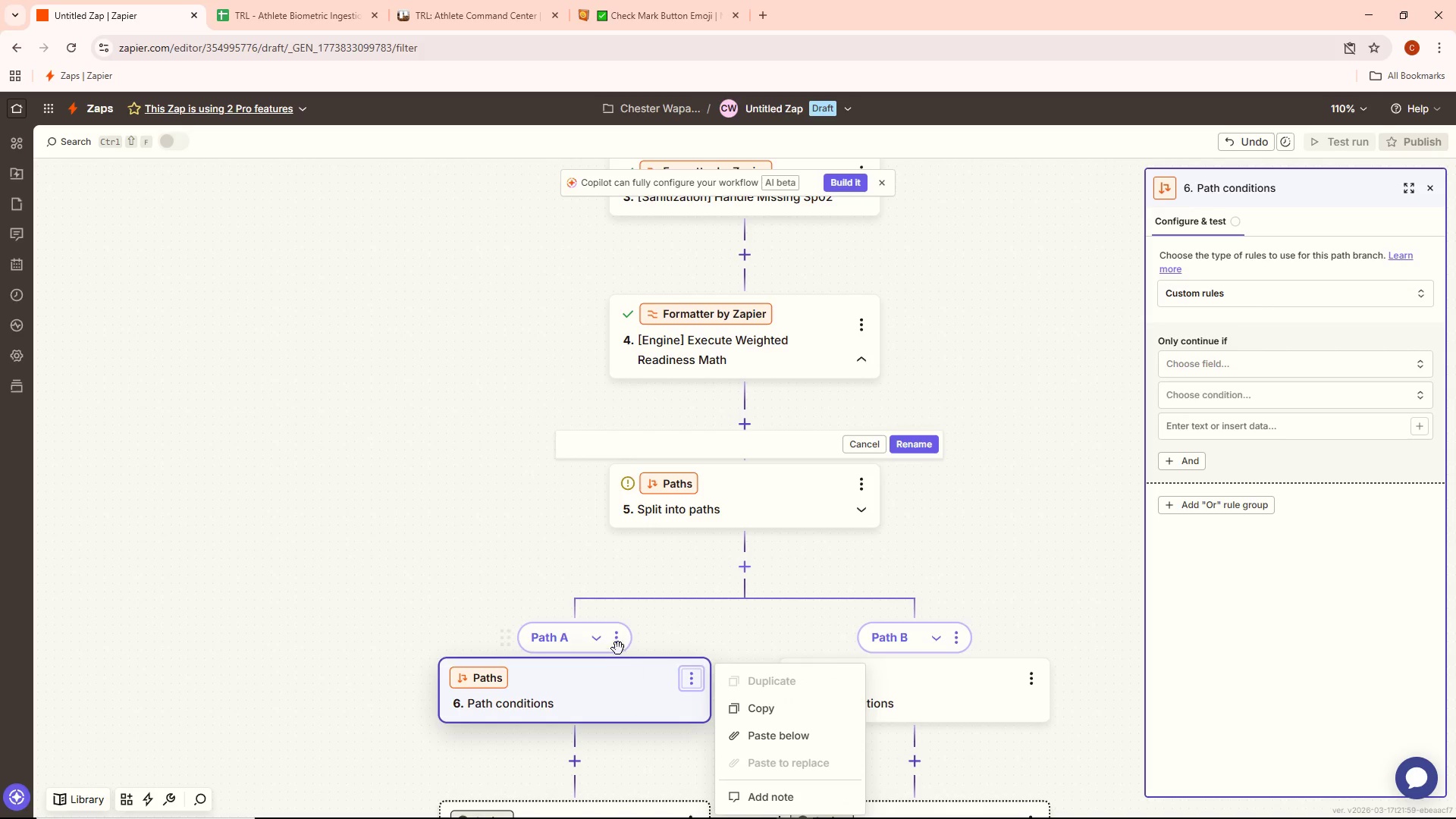 
left_click([618, 648])
 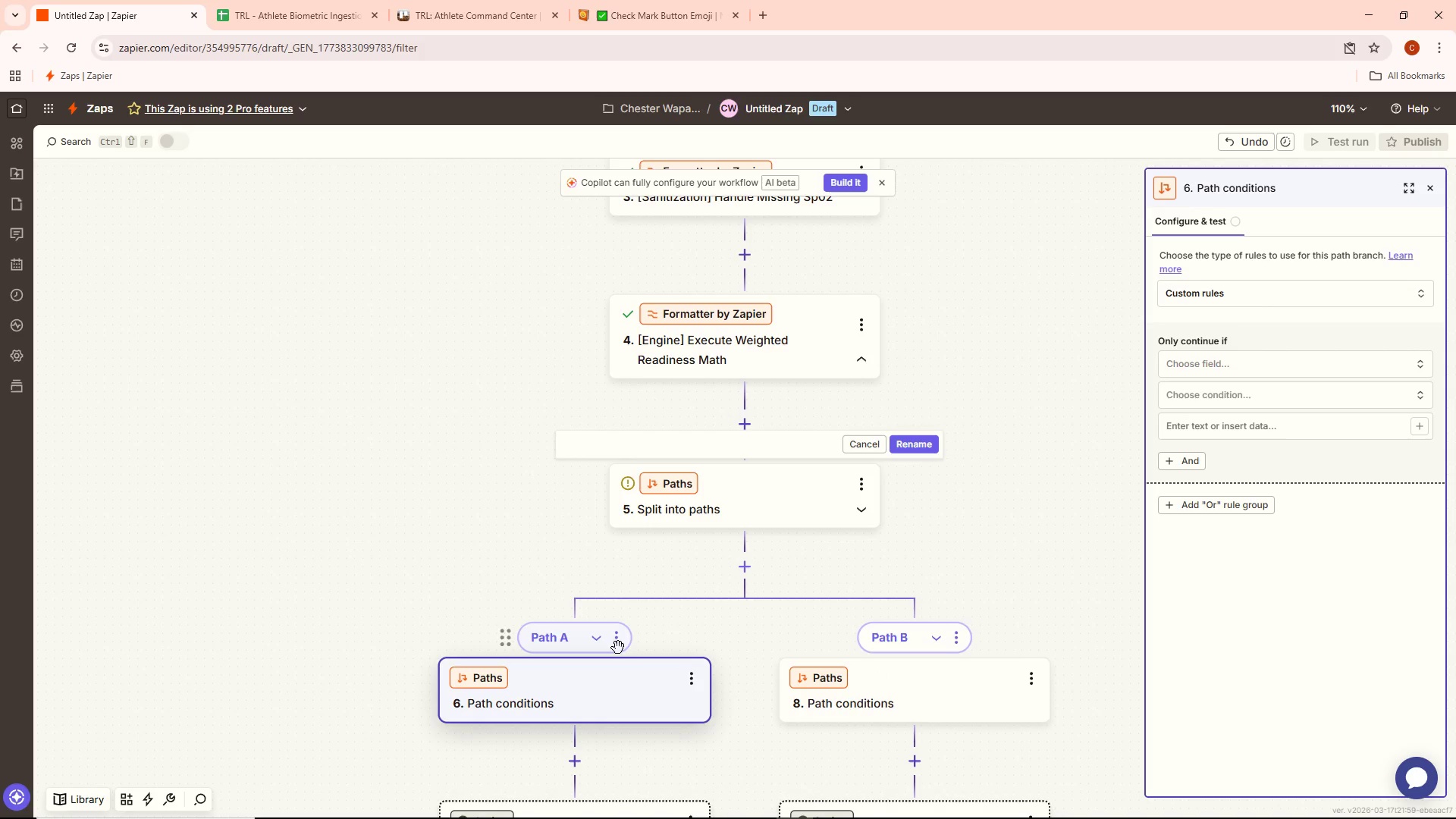 
left_click([617, 647])
 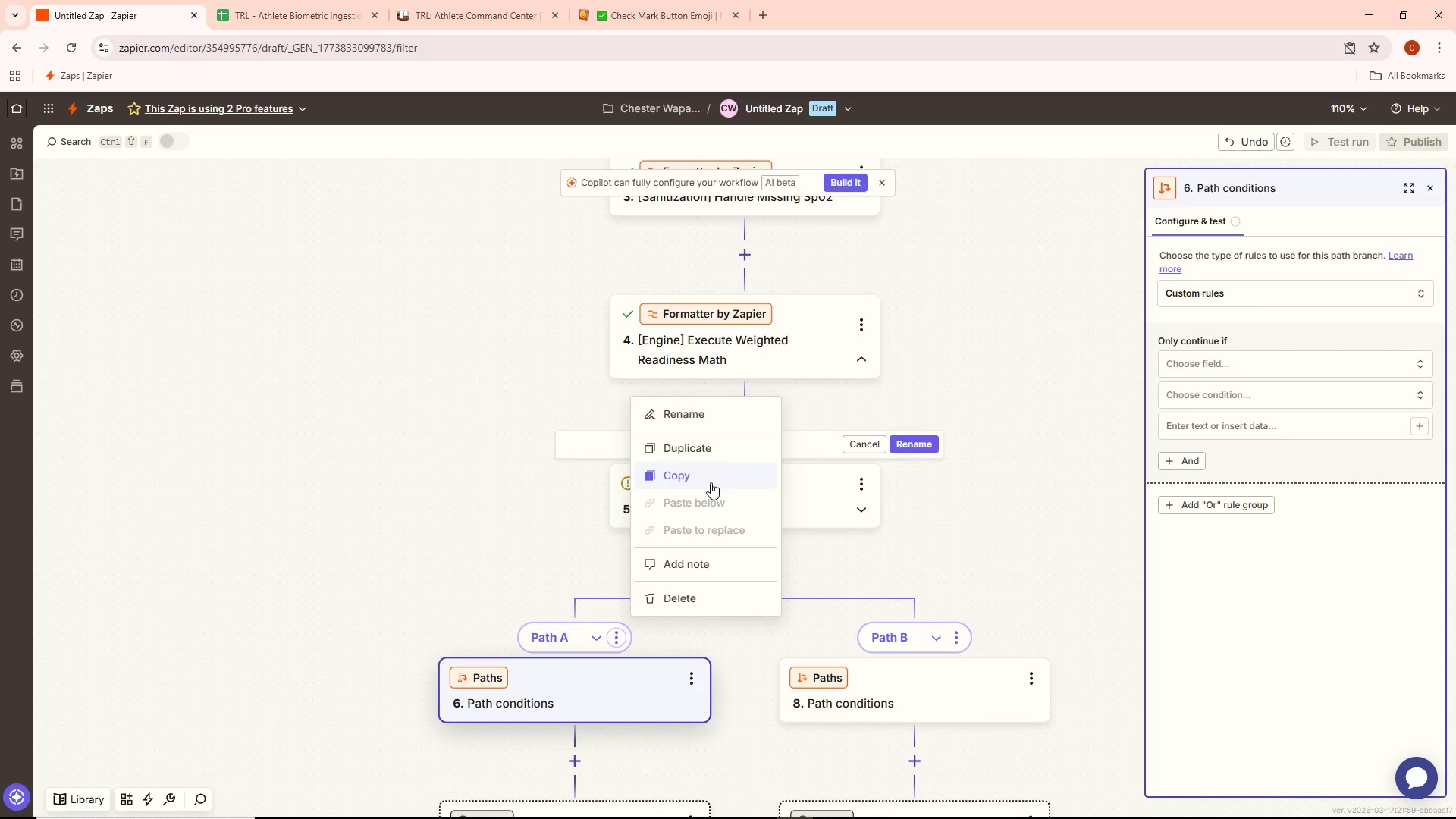 
left_click([726, 422])
 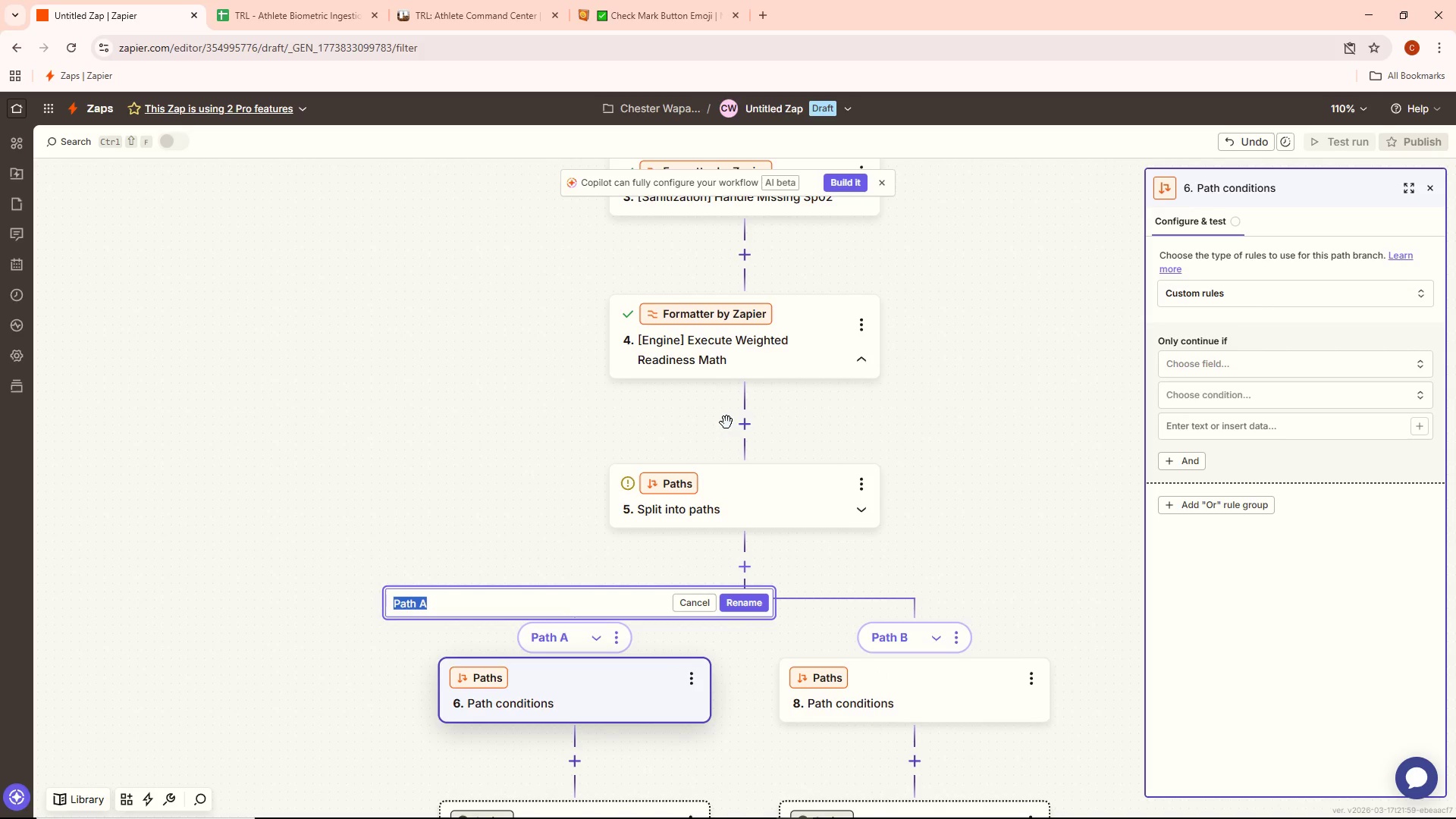 
key(Backspace)
 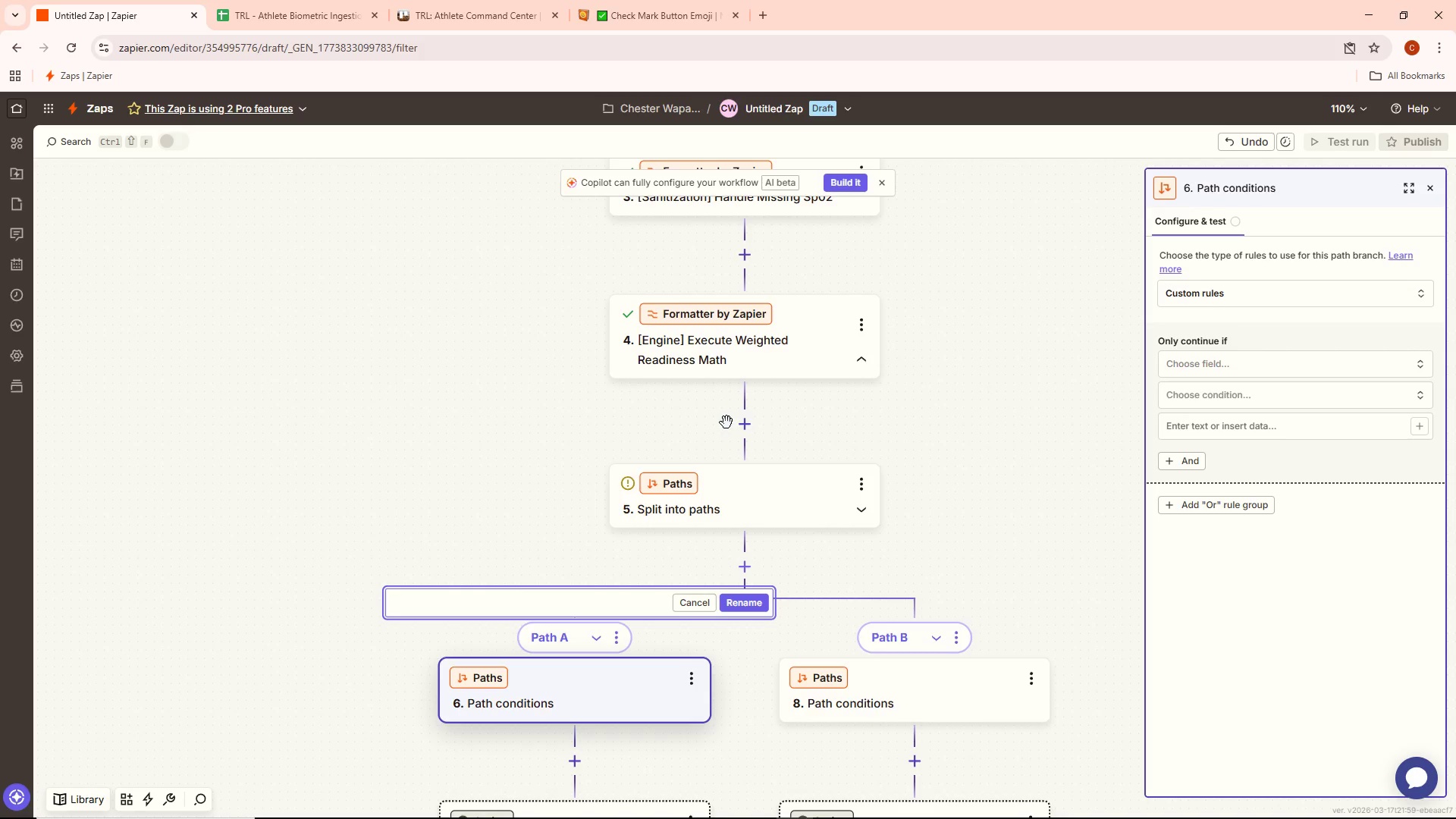 
type(Life-Safety Emergency)
 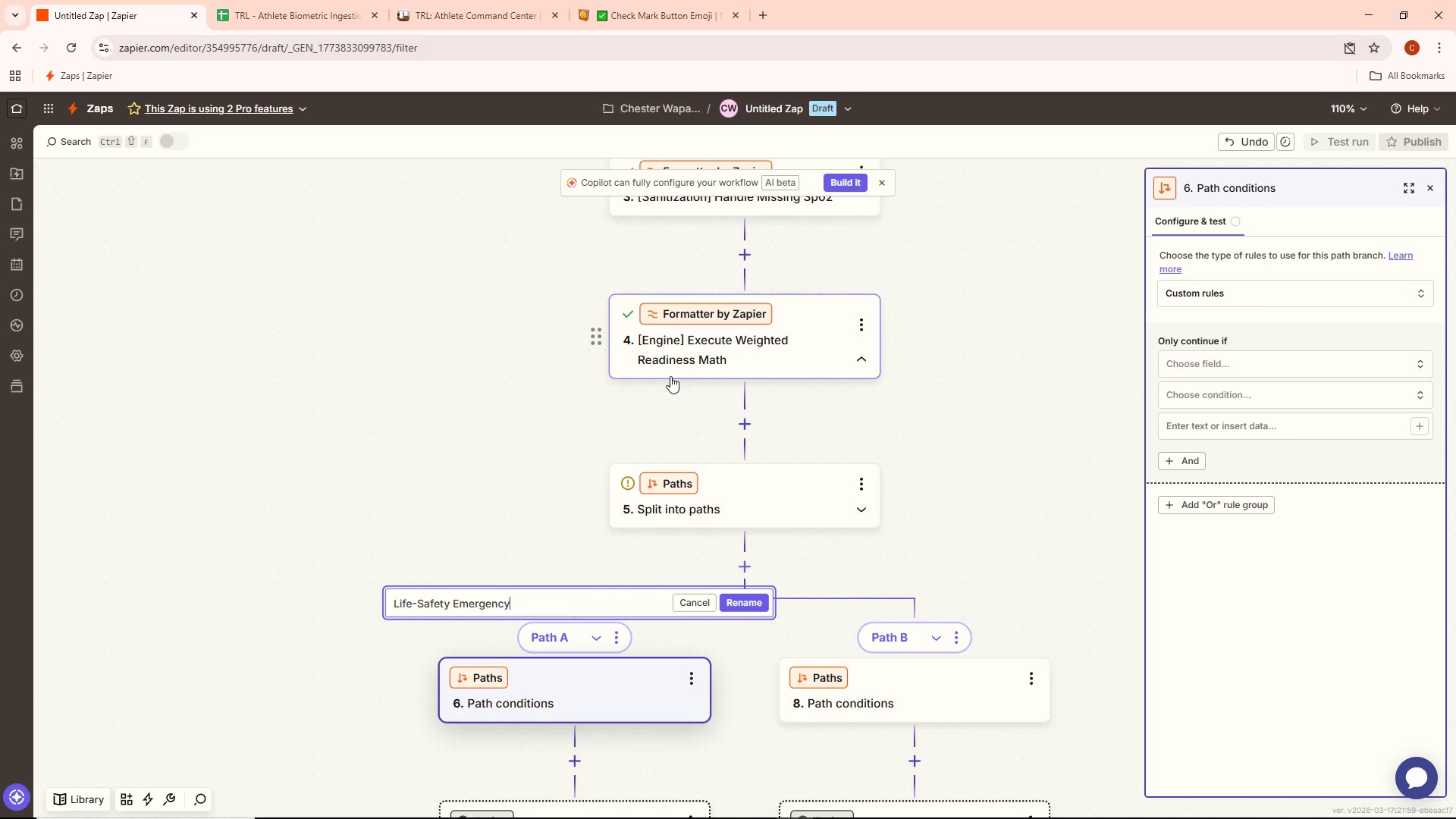 
type( (Score < 40))
 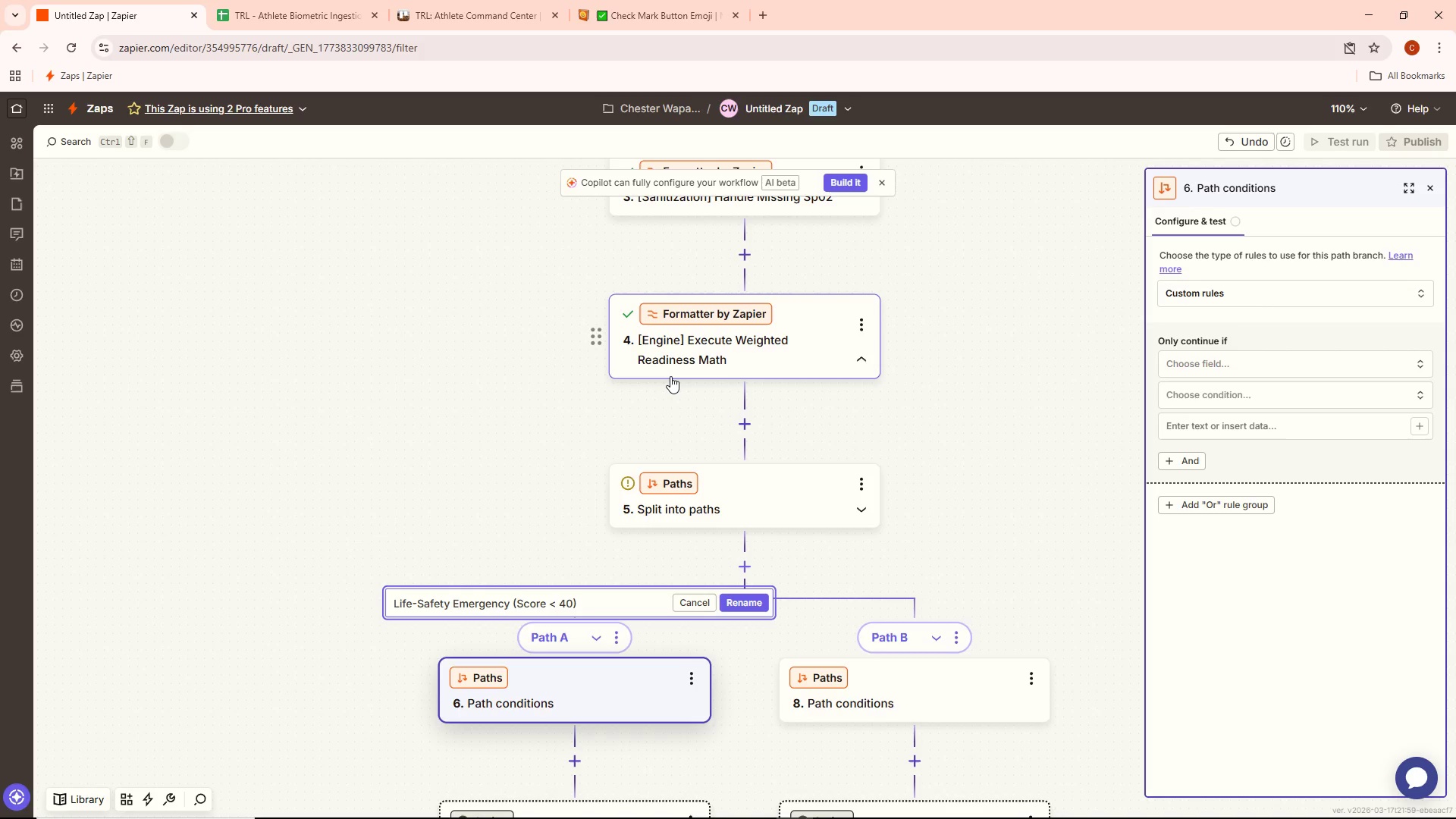 
wait(9.05)
 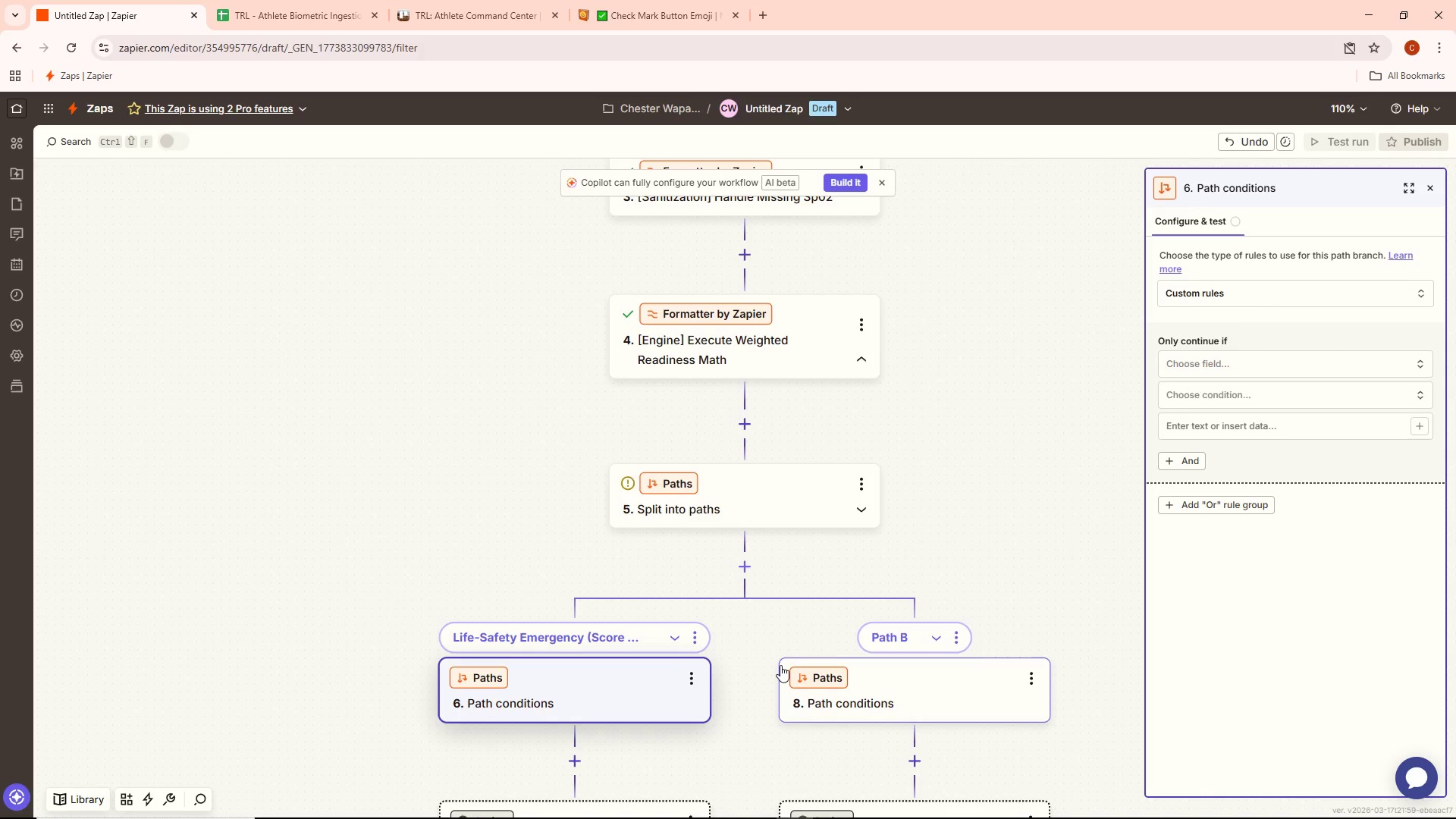 
left_click([677, 637])
 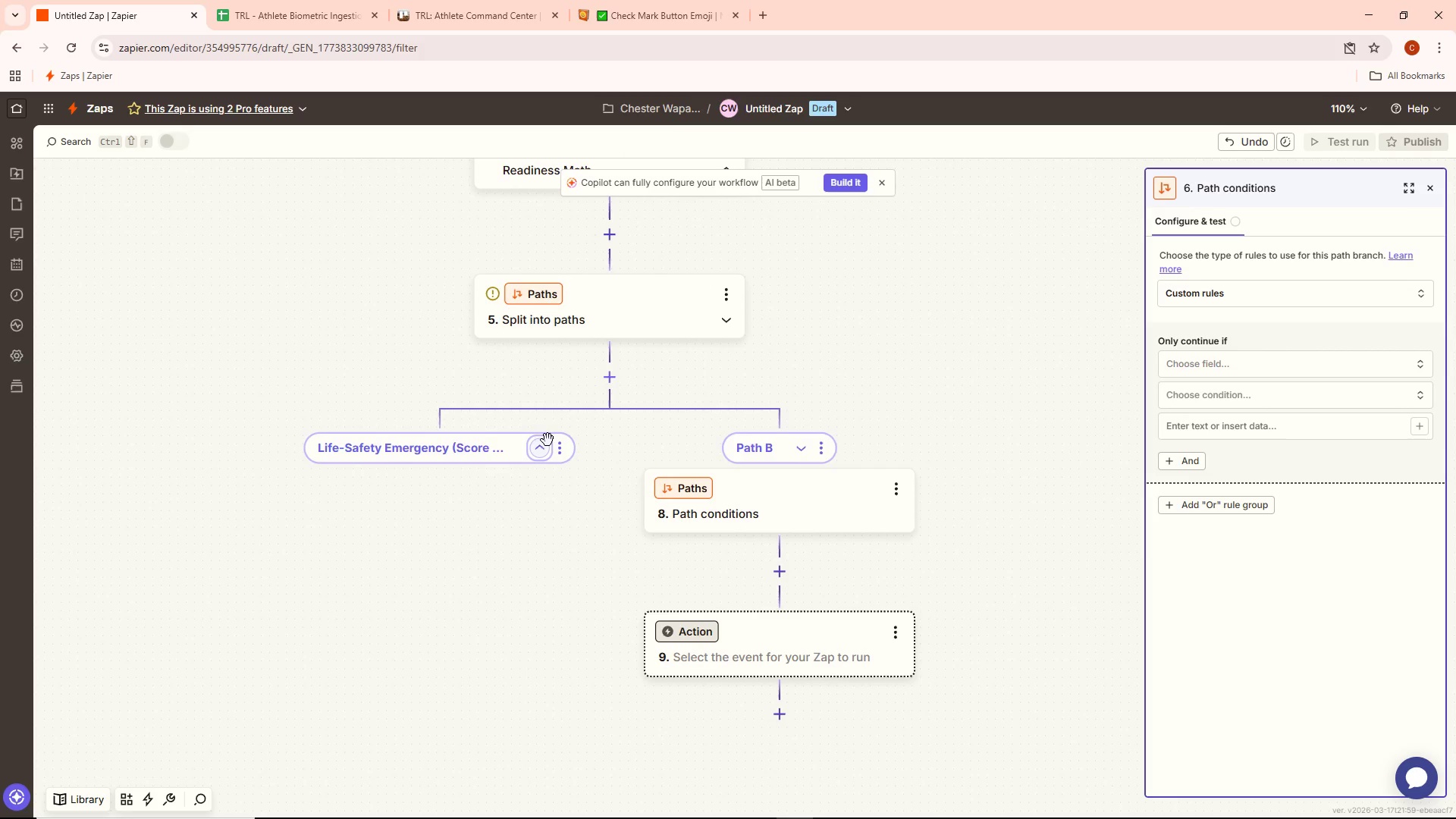 
left_click([544, 445])
 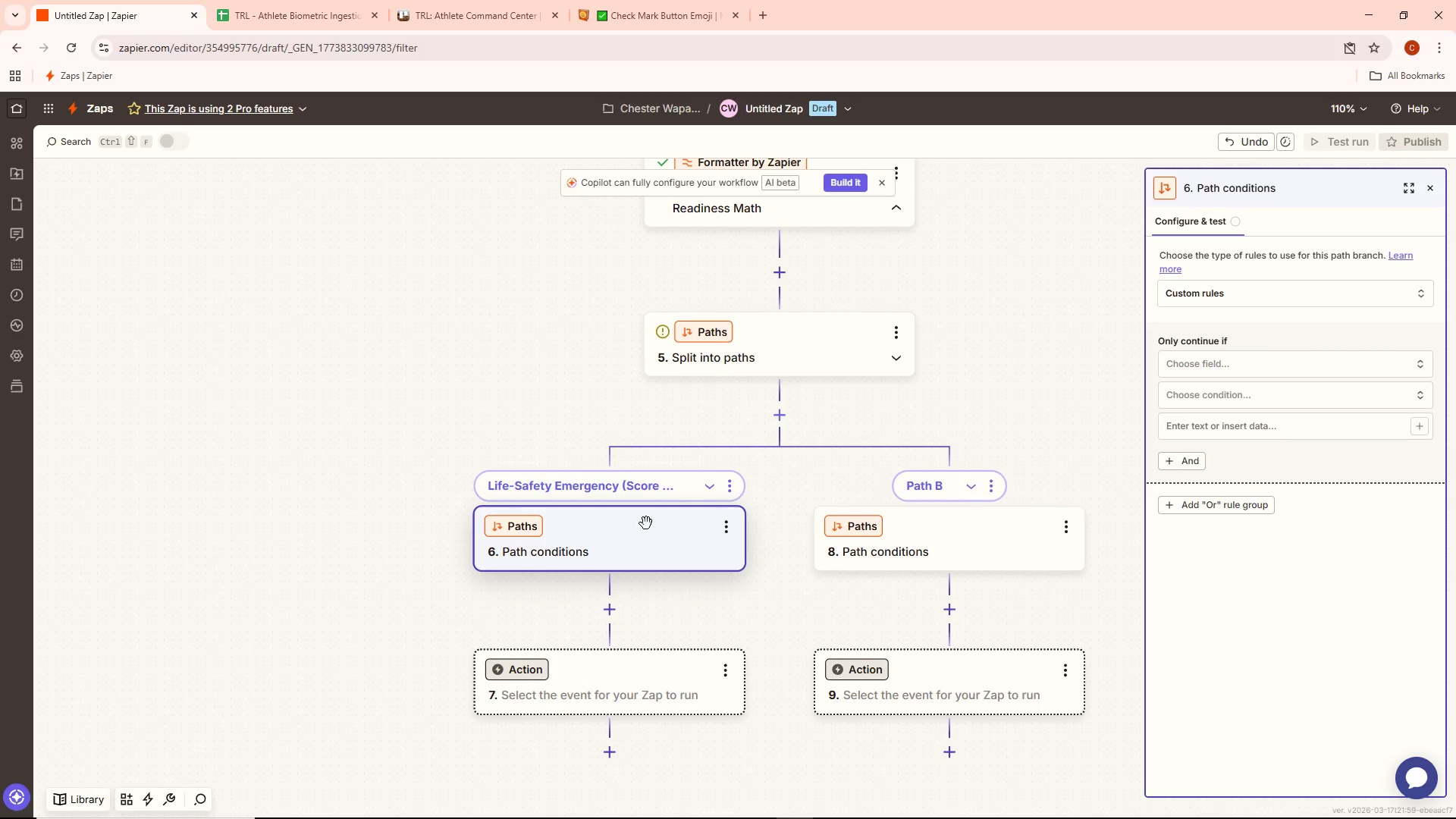 
wait(27.7)
 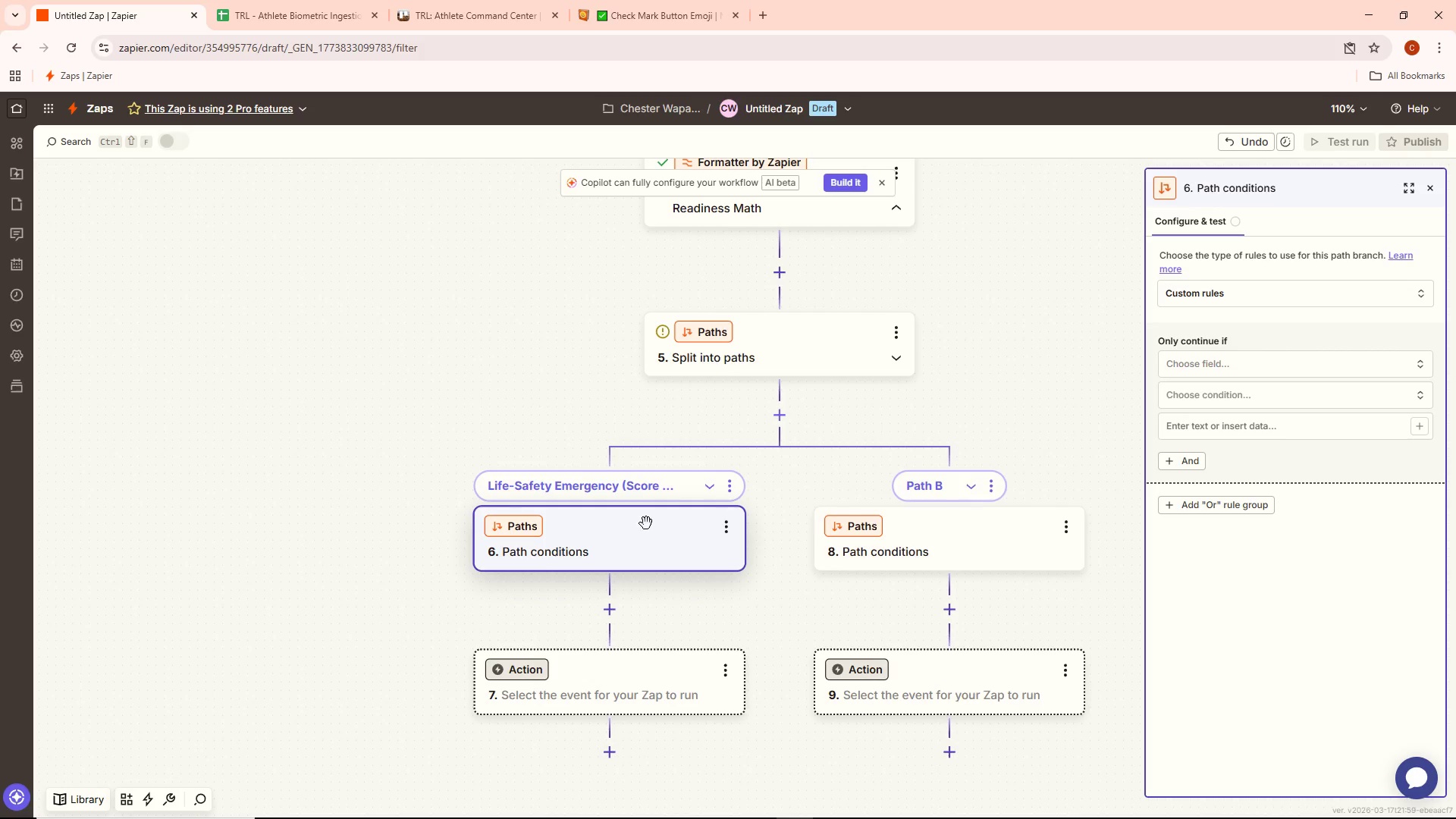 
left_click([663, 556])
 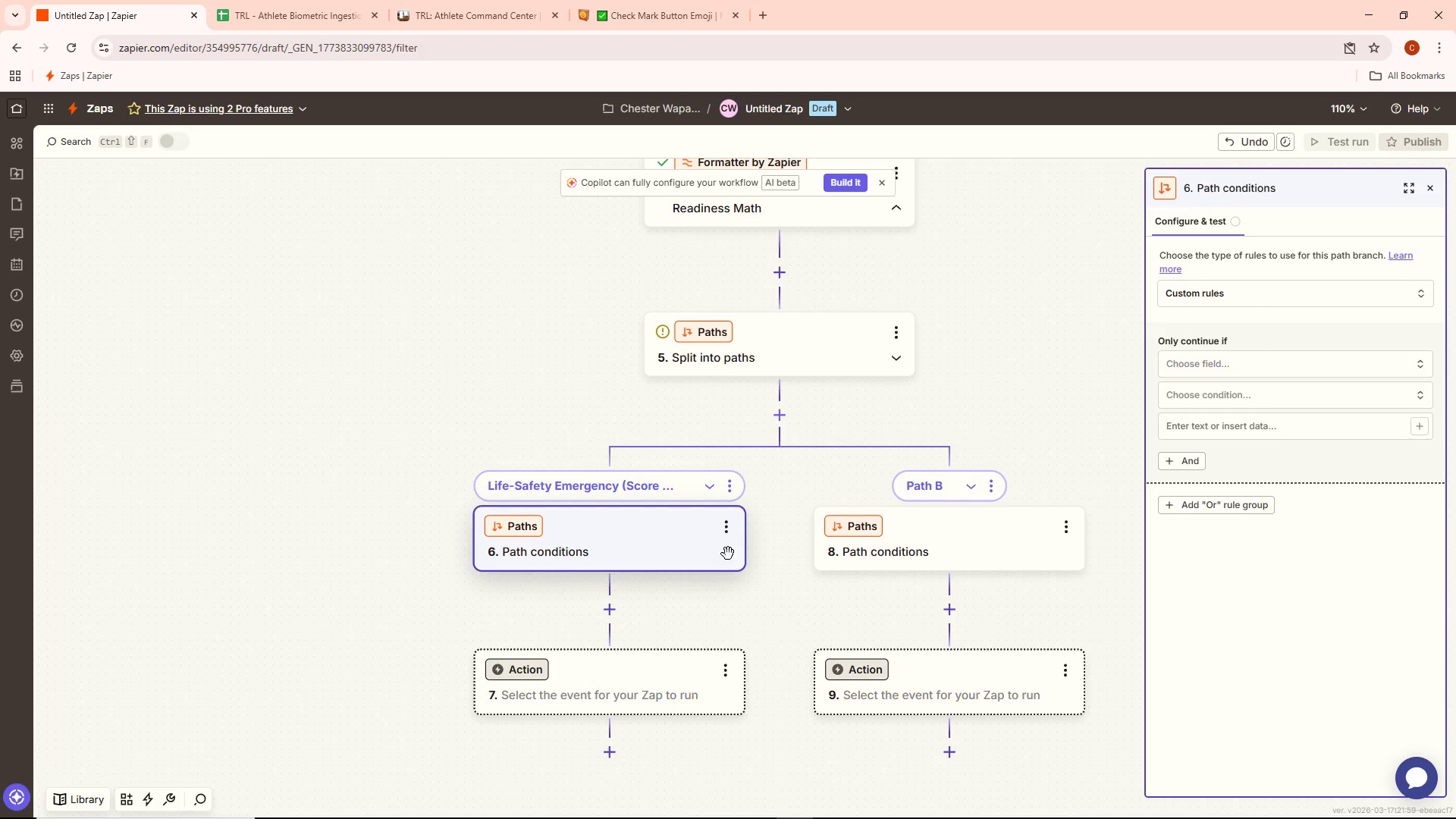 
left_click([735, 531])
 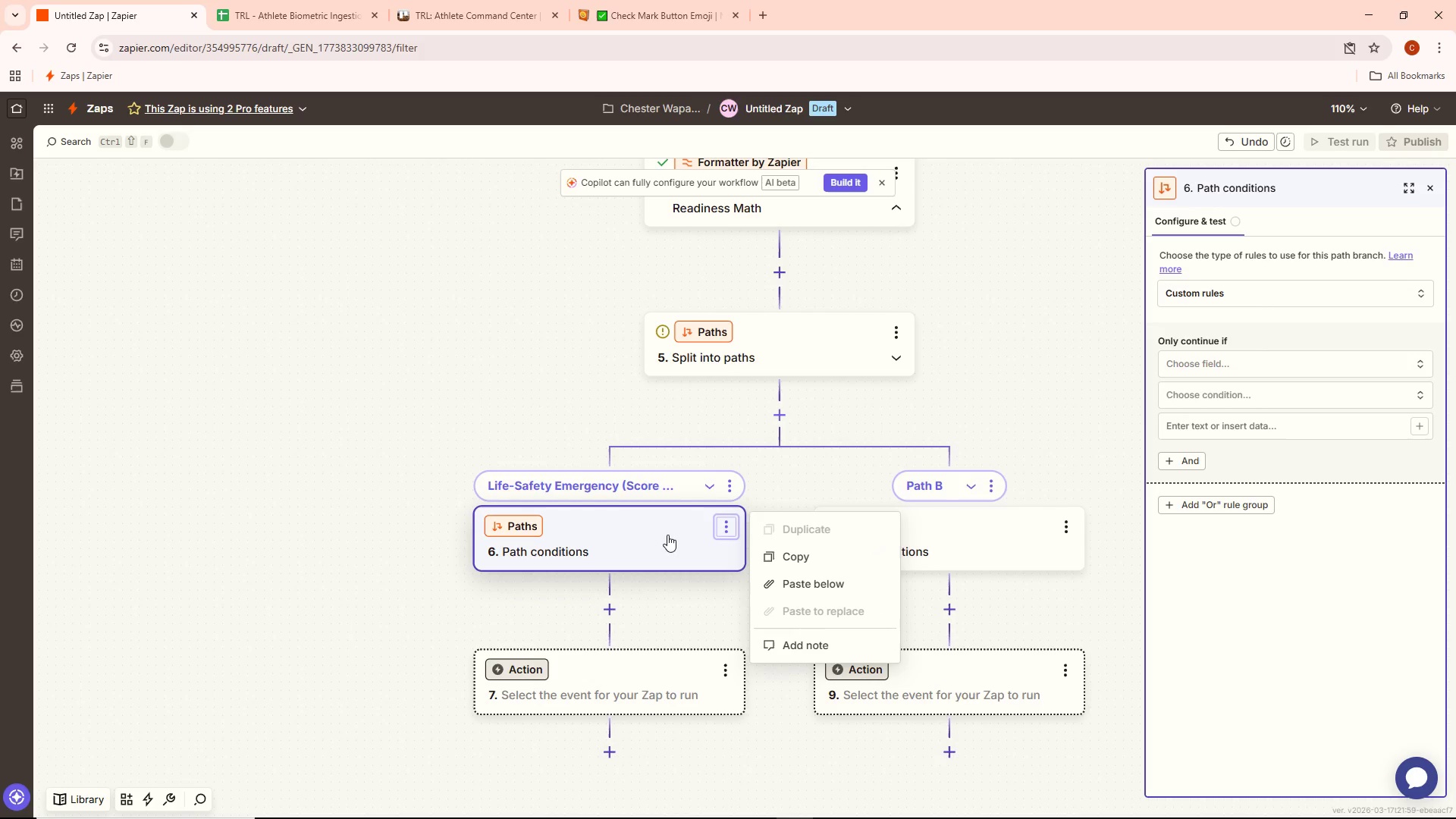 
double_click([654, 535])
 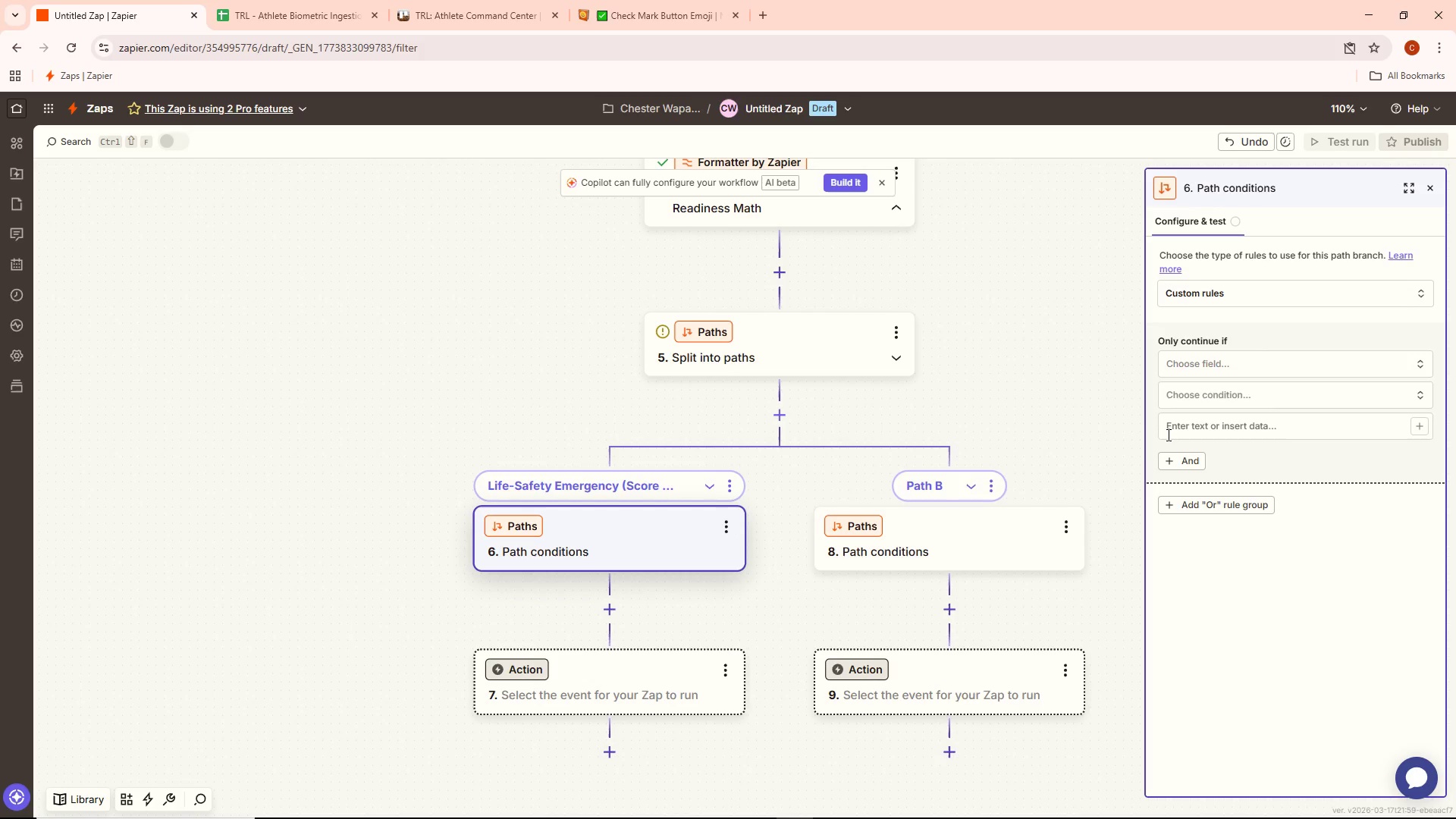 
left_click([1232, 361])
 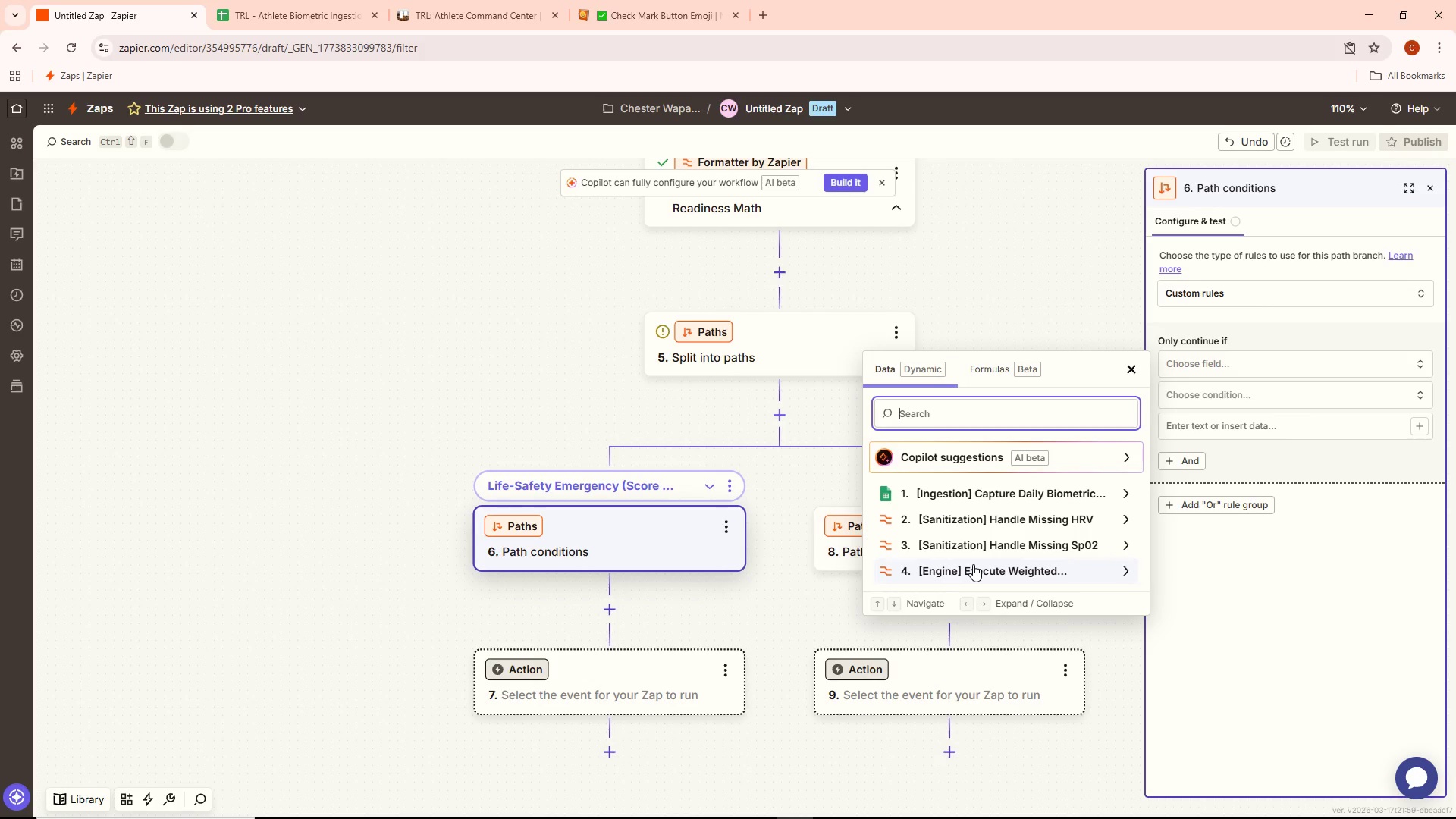 
wait(11.36)
 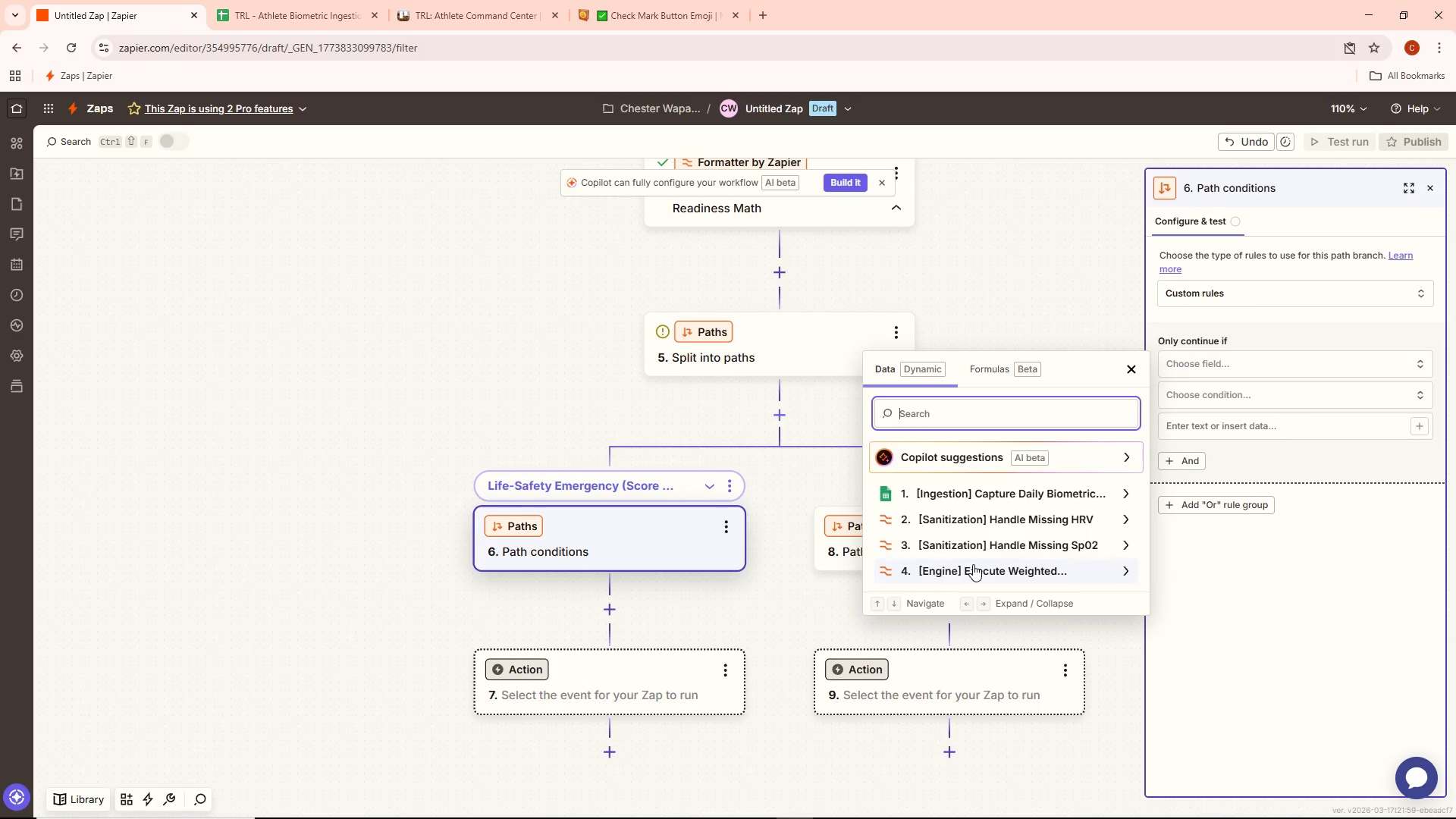 
left_click([986, 568])
 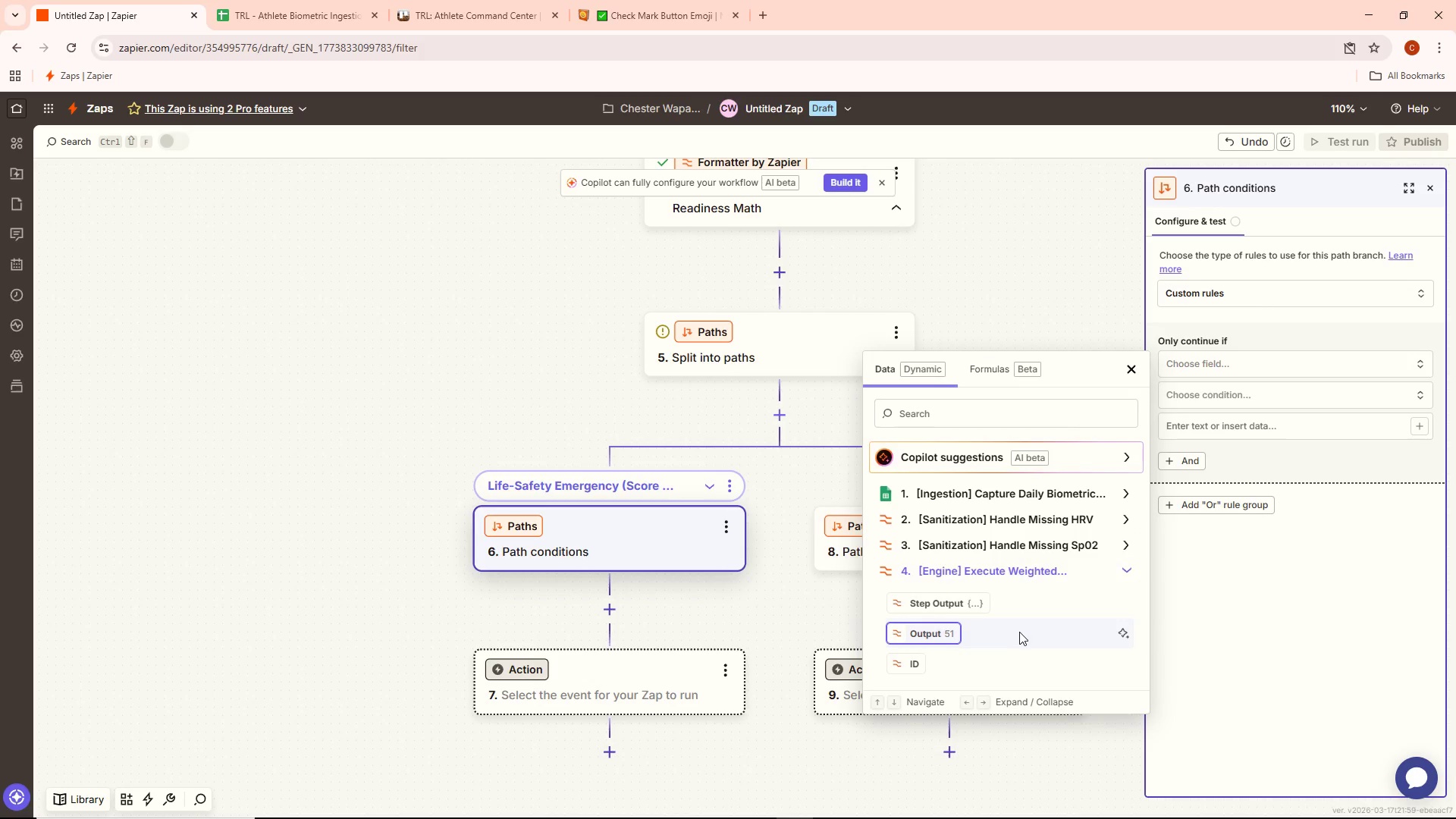 
scroll: coordinate [1017, 639], scroll_direction: down, amount: 3.0
 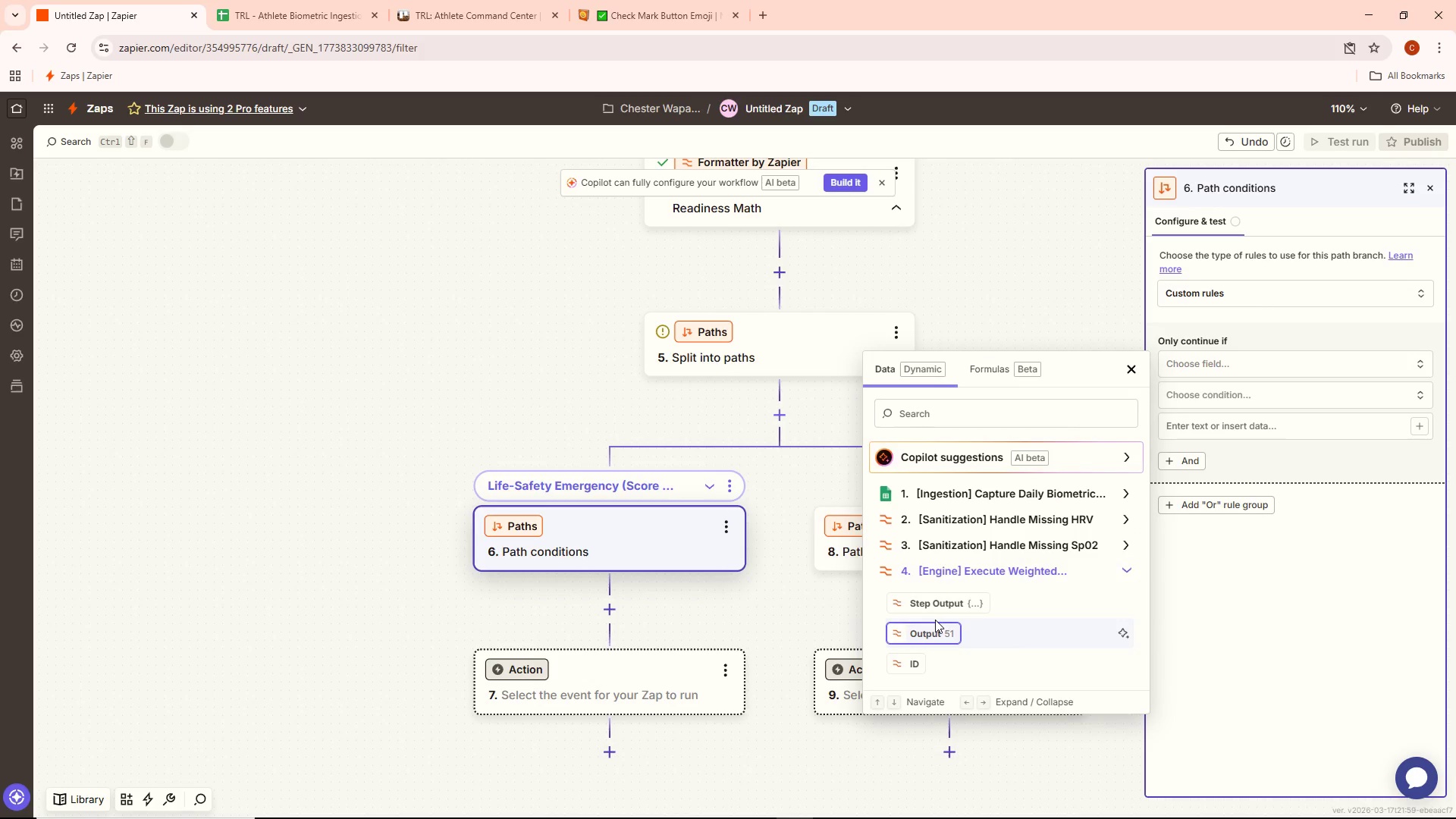 
wait(18.14)
 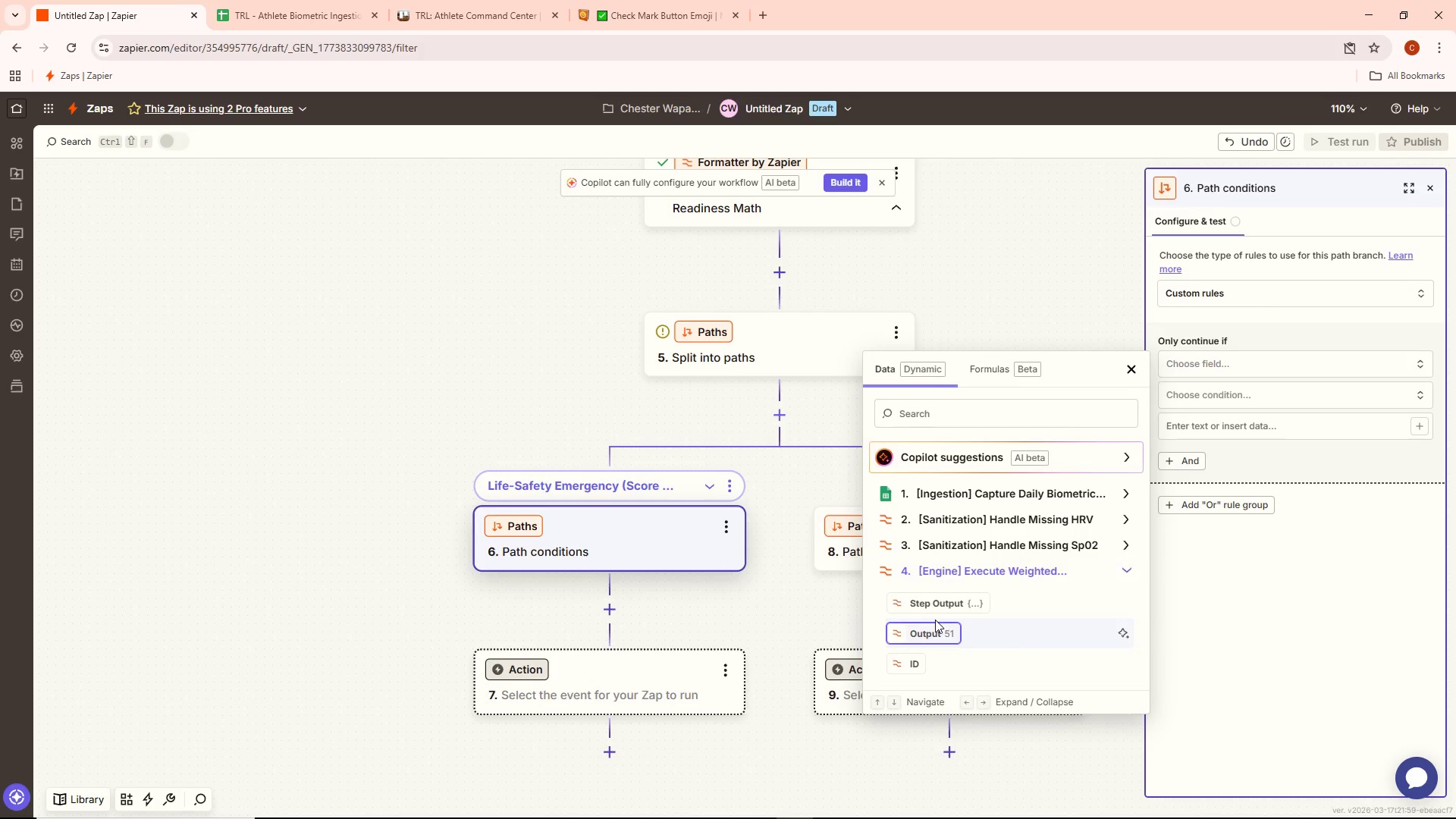 
scroll: coordinate [995, 644], scroll_direction: down, amount: 1.0
 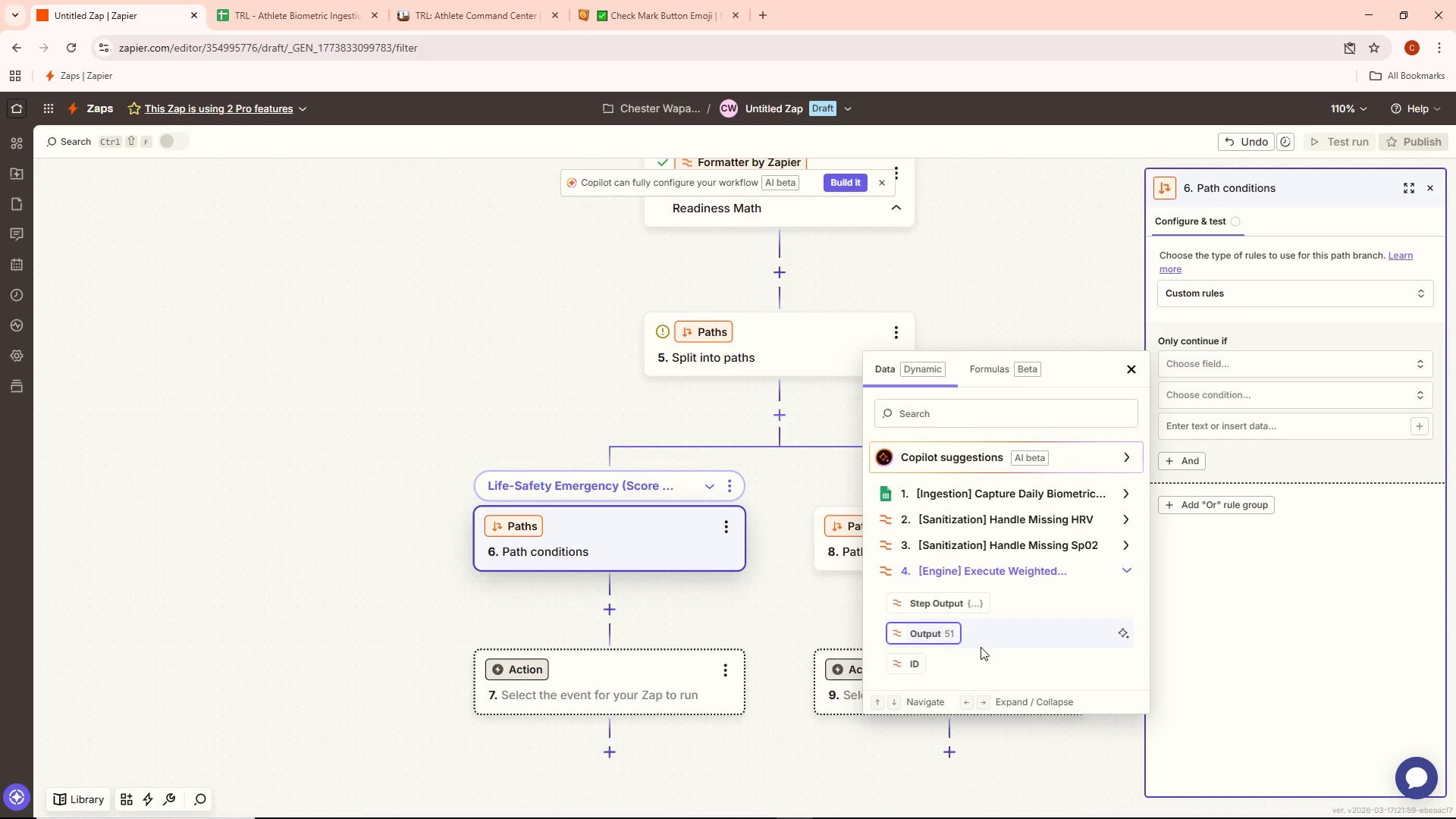 
scroll: coordinate [981, 620], scroll_direction: up, amount: 3.0
 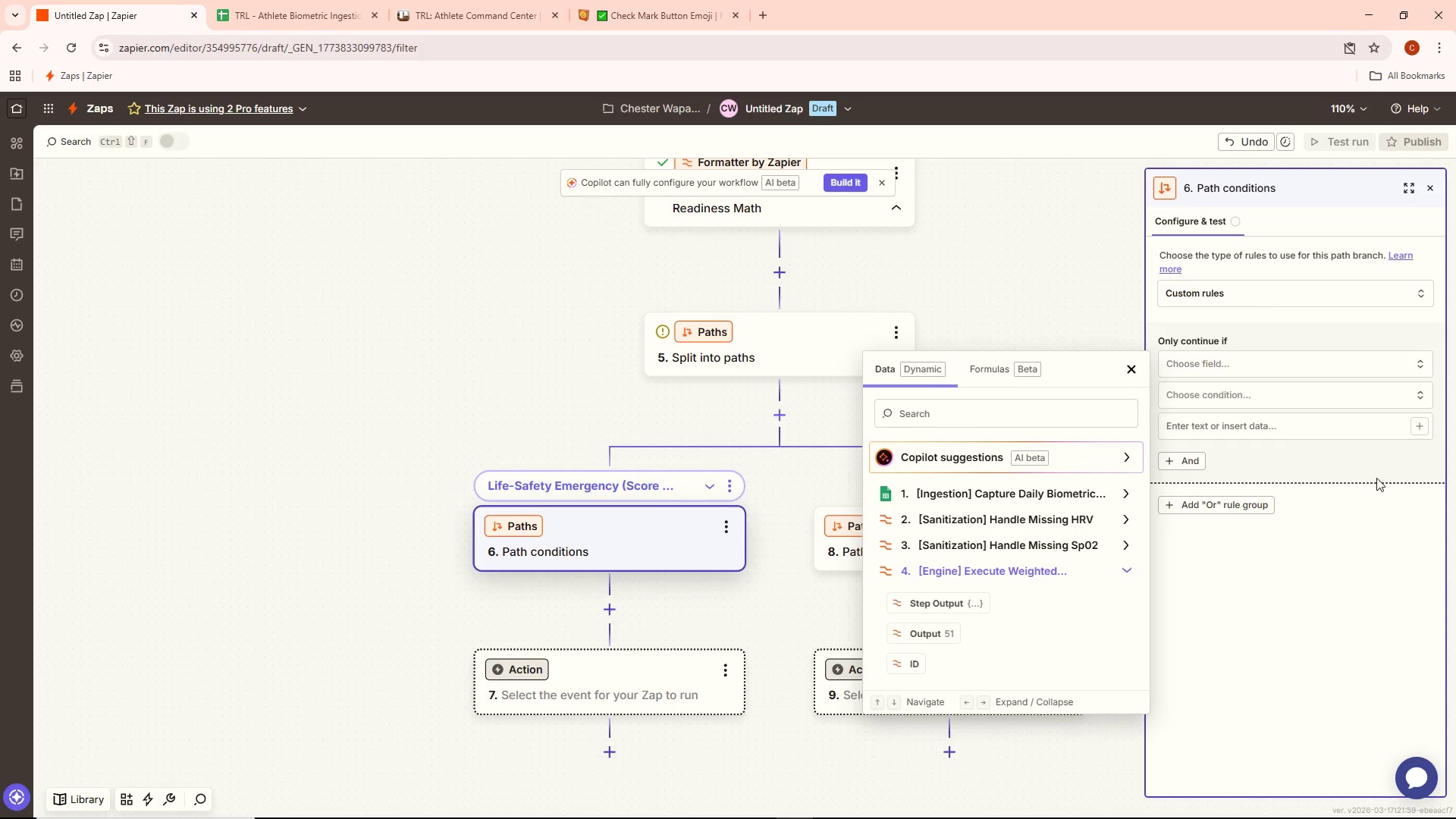 
wait(5.14)
 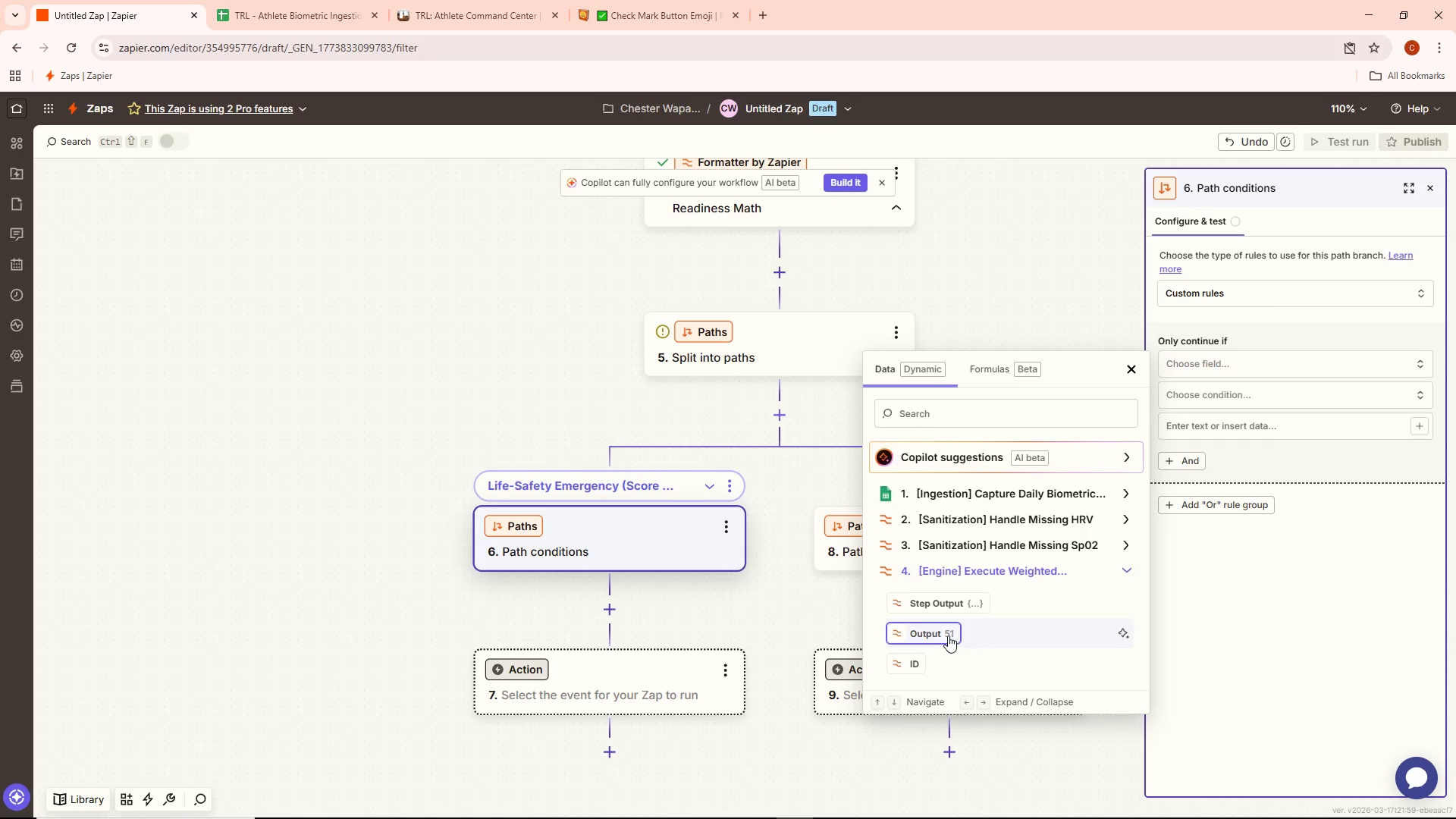 
scroll: coordinate [1098, 580], scroll_direction: down, amount: 2.0
 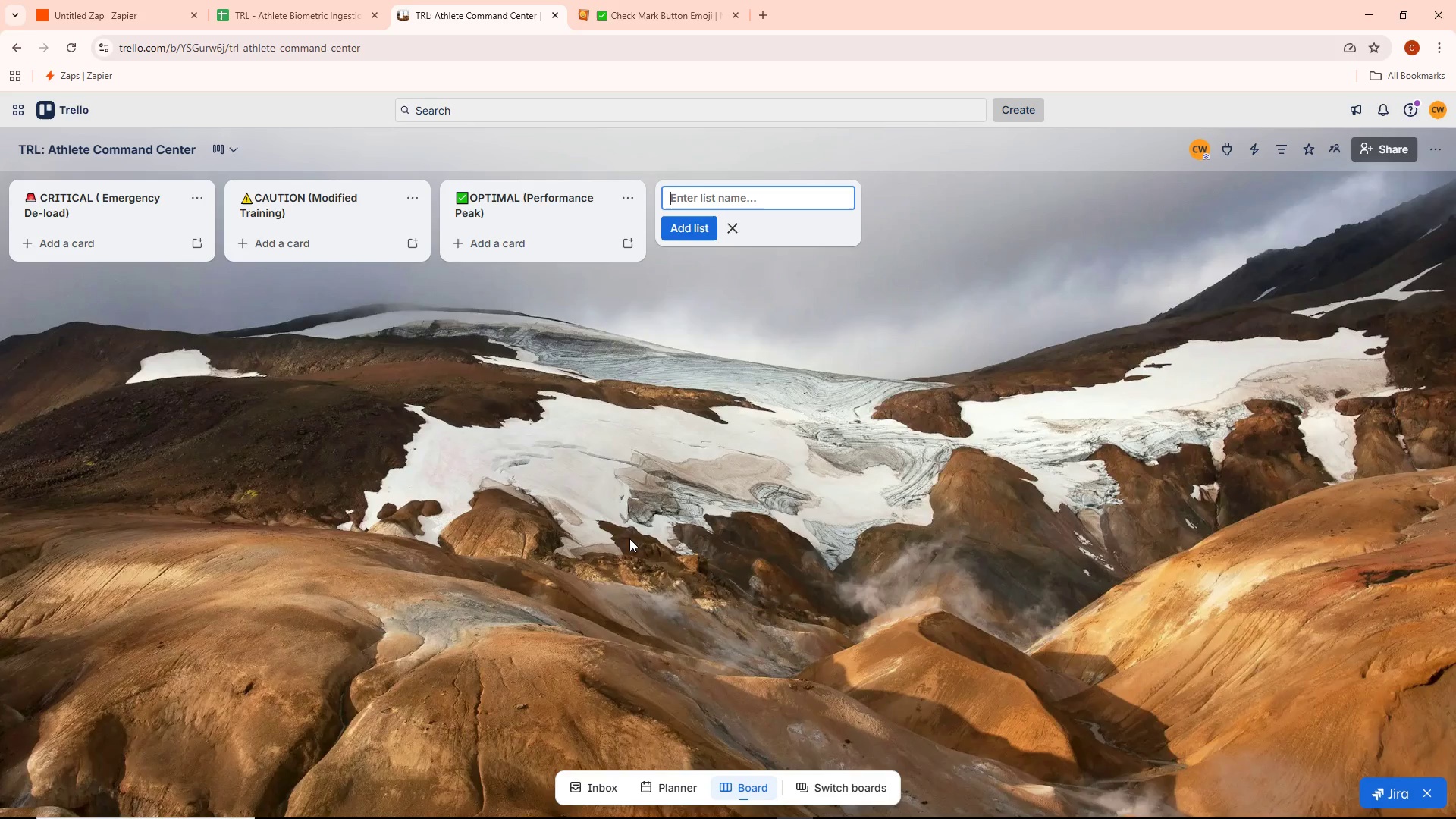 
wait(6.65)
 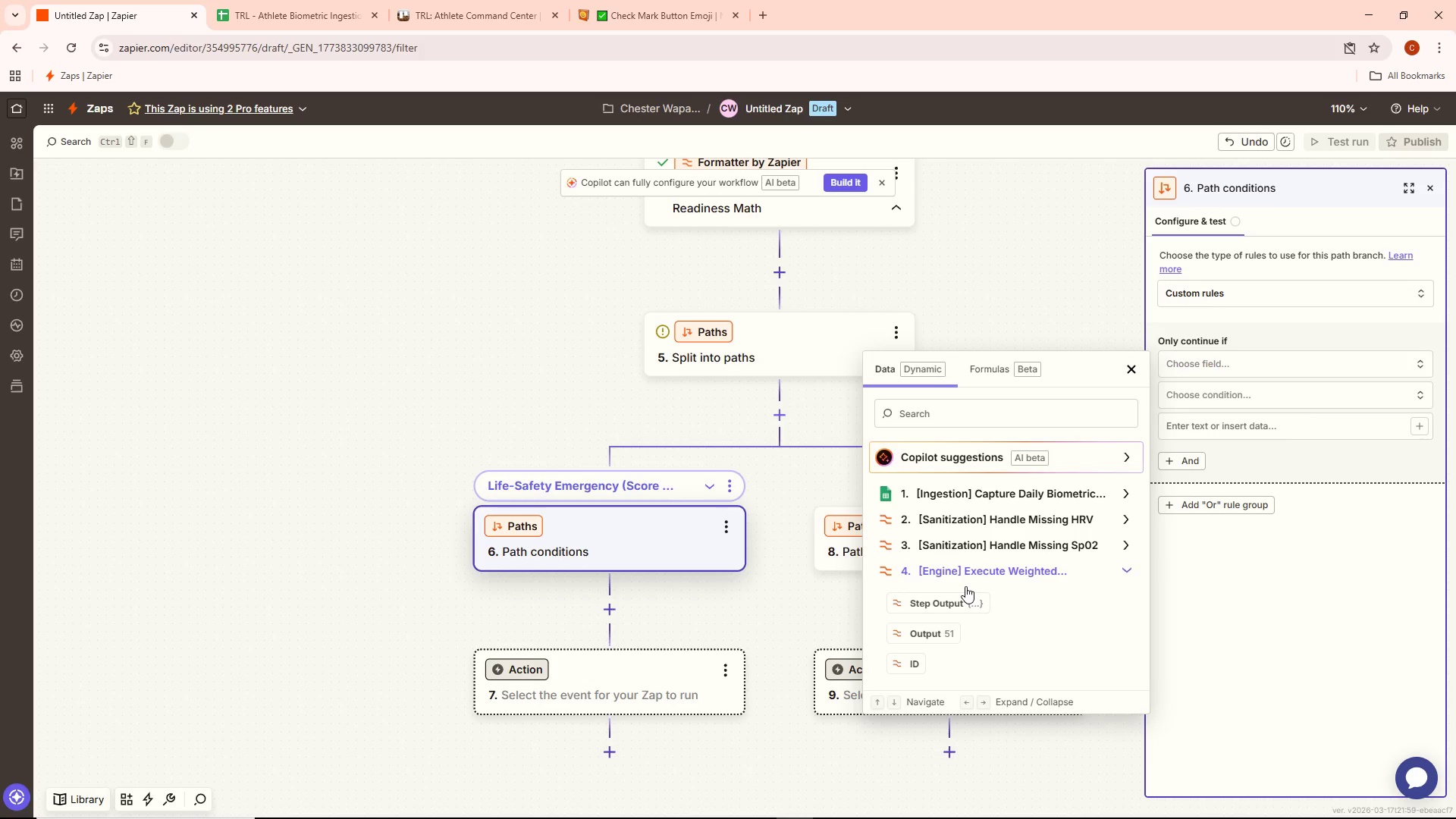 
left_click([112, 24])
 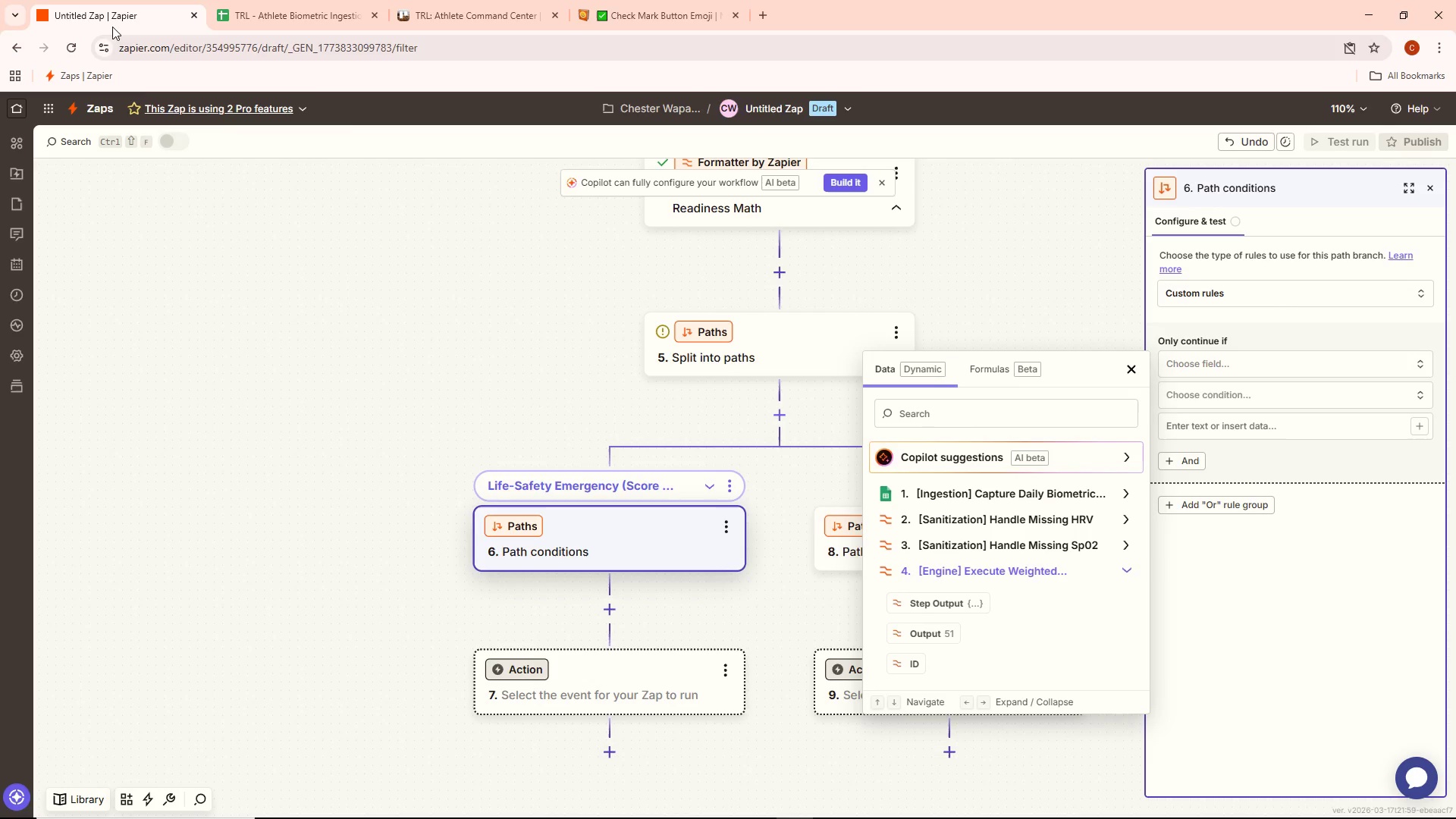 
key(Alt+AltLeft)
 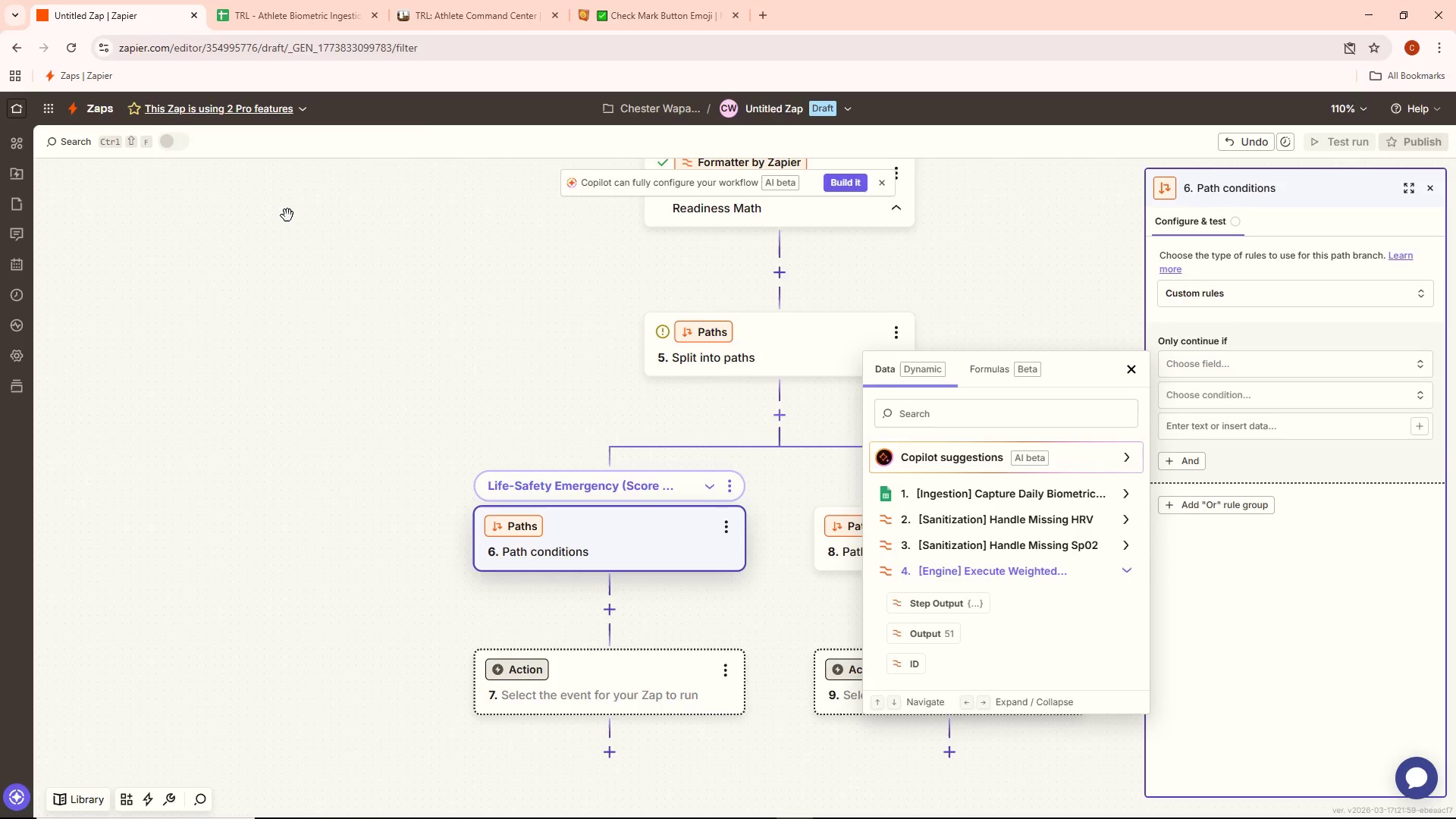 
key(Alt+Tab)